 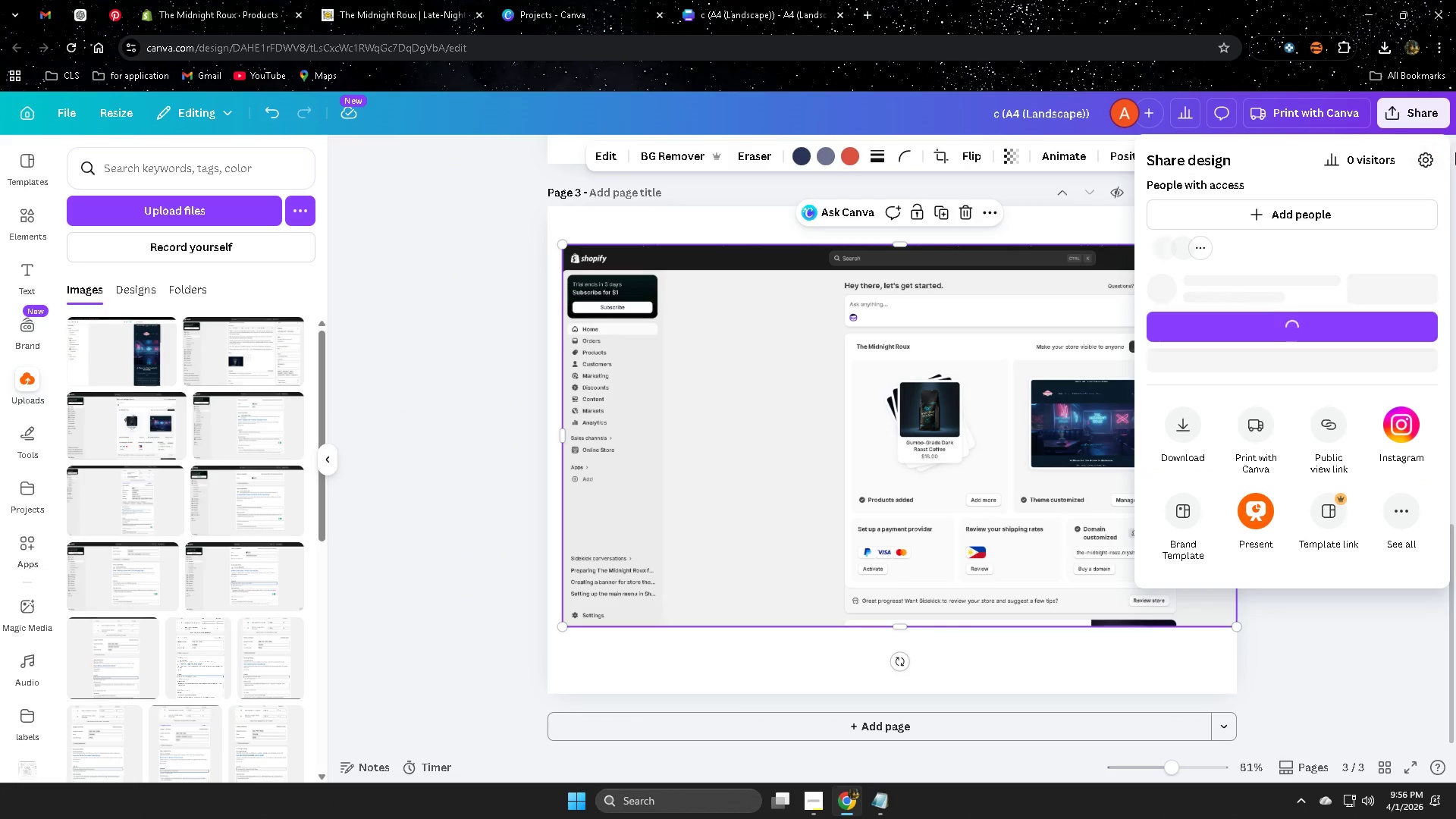 
left_click([1181, 463])
 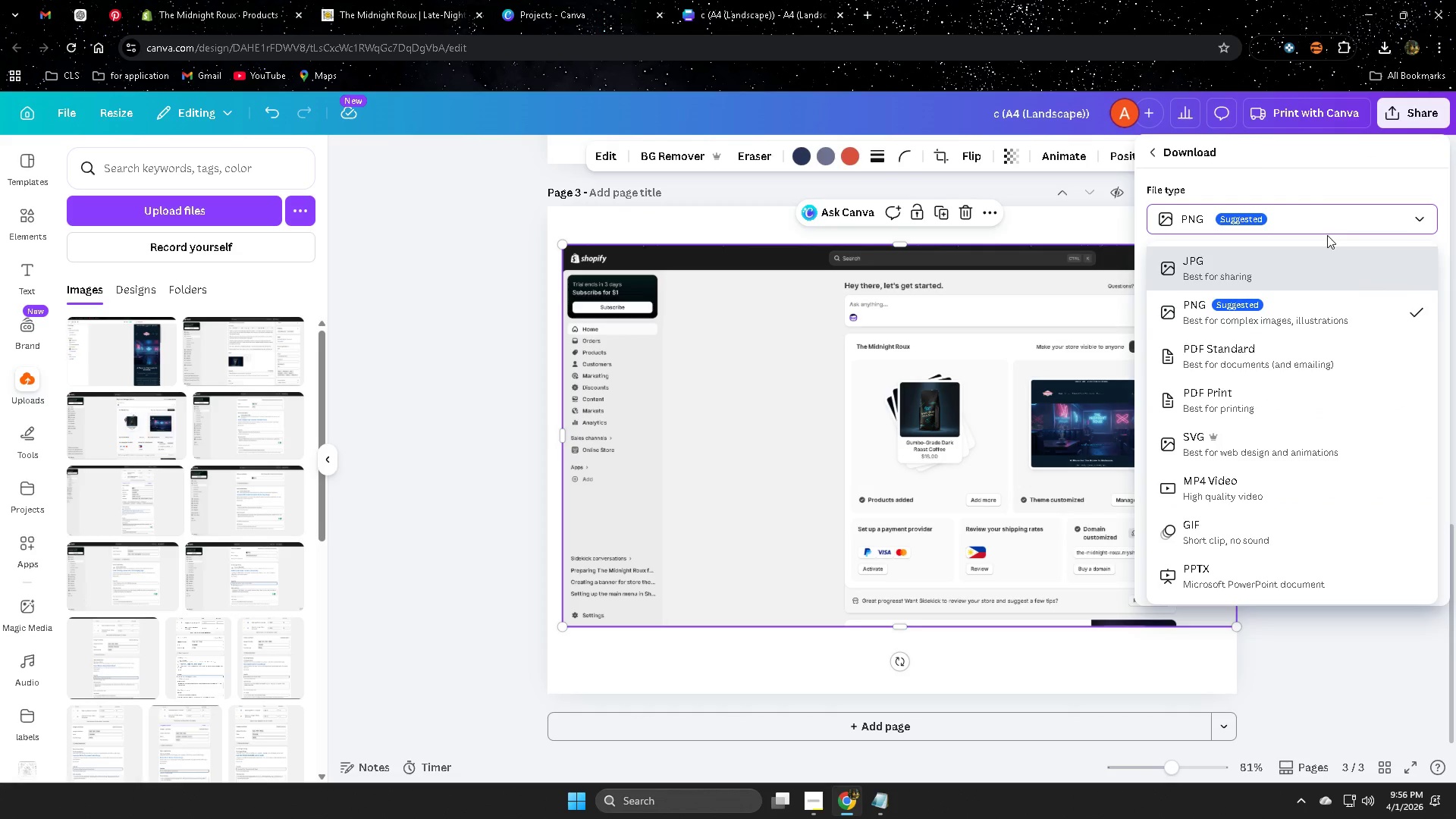 
wait(5.75)
 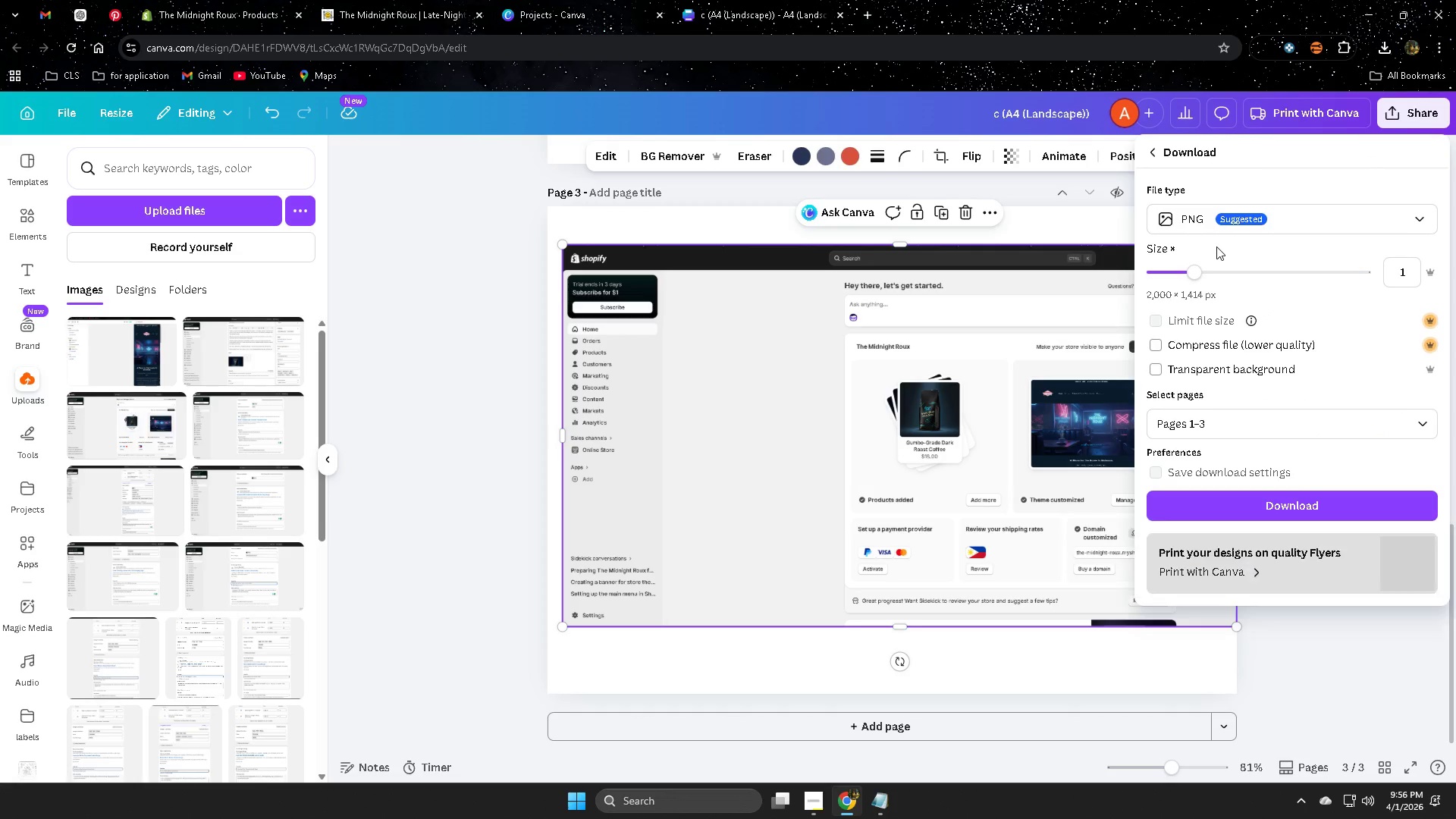 
left_click([1291, 259])
 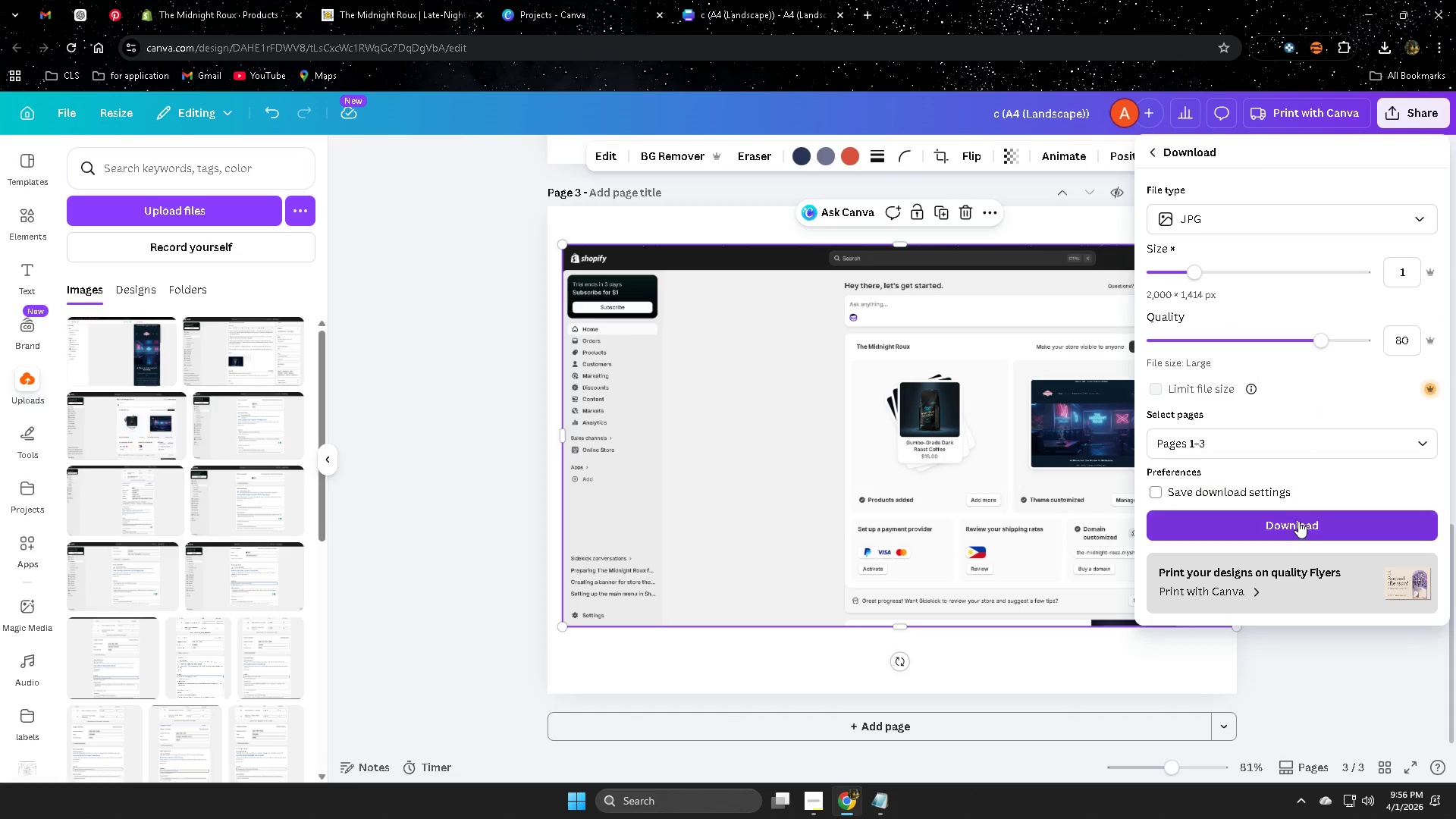 
left_click([1298, 521])
 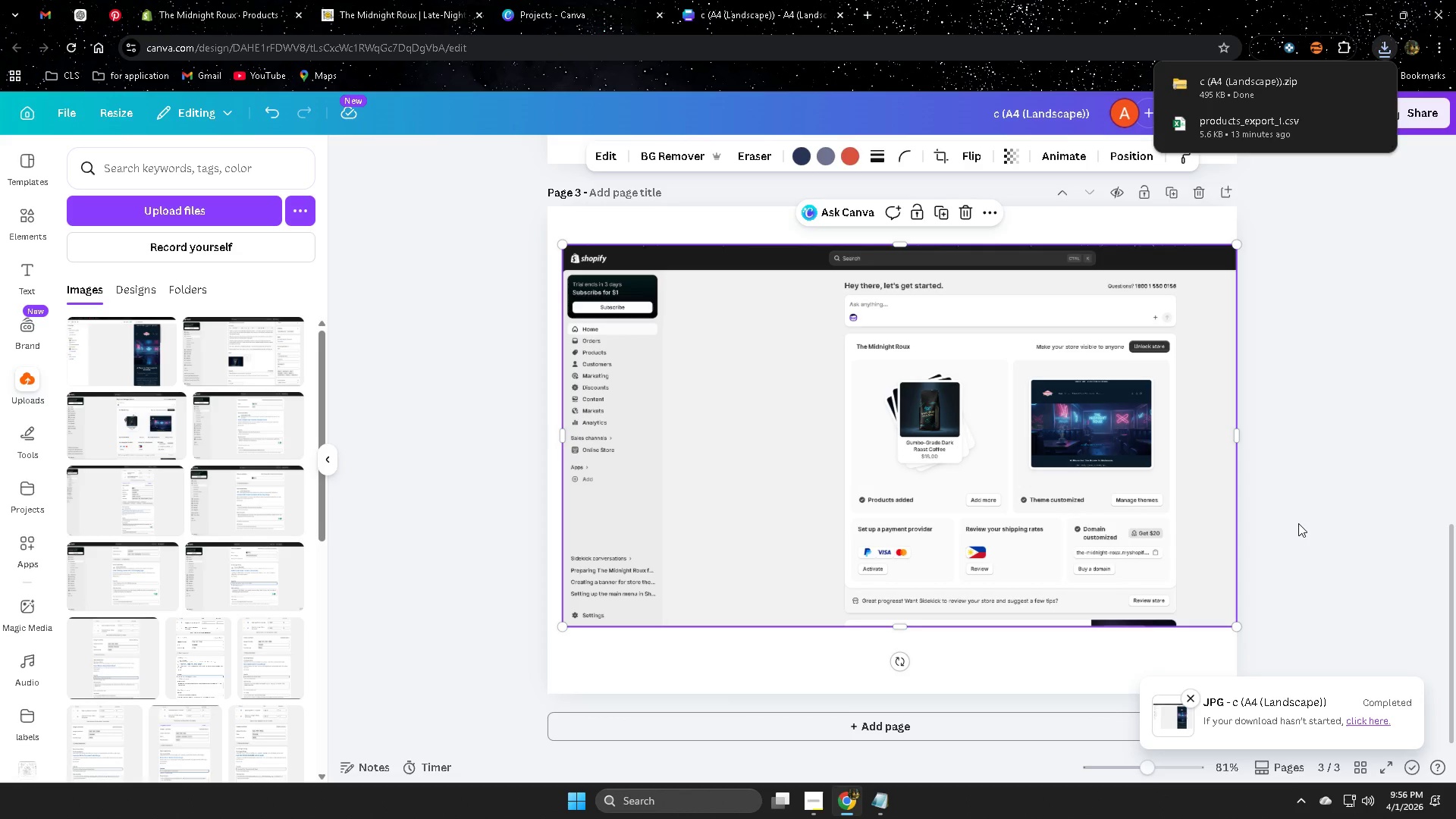 
wait(6.31)
 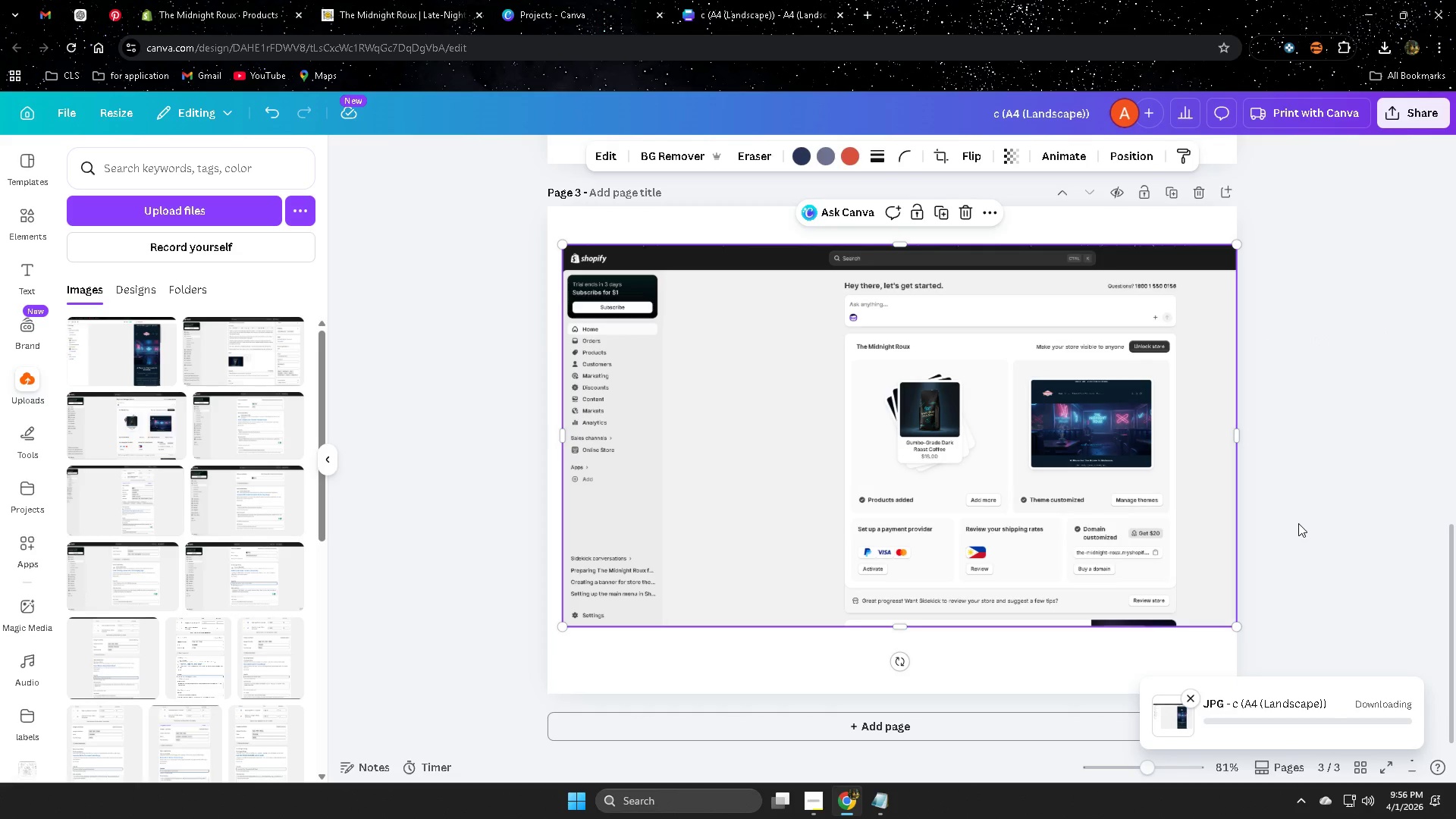 
left_click([356, 0])
 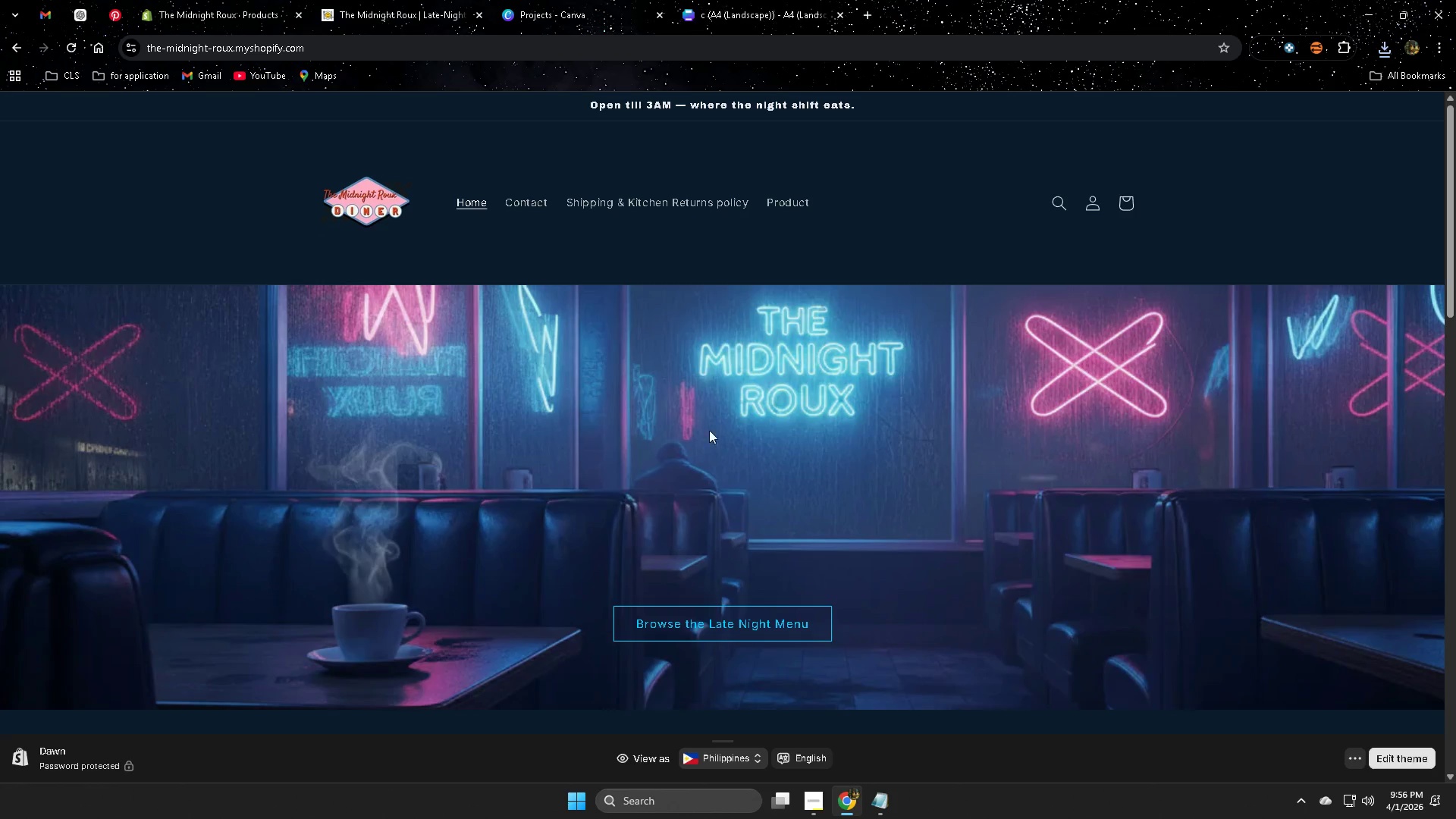 
scroll: coordinate [474, 473], scroll_direction: down, amount: 12.0
 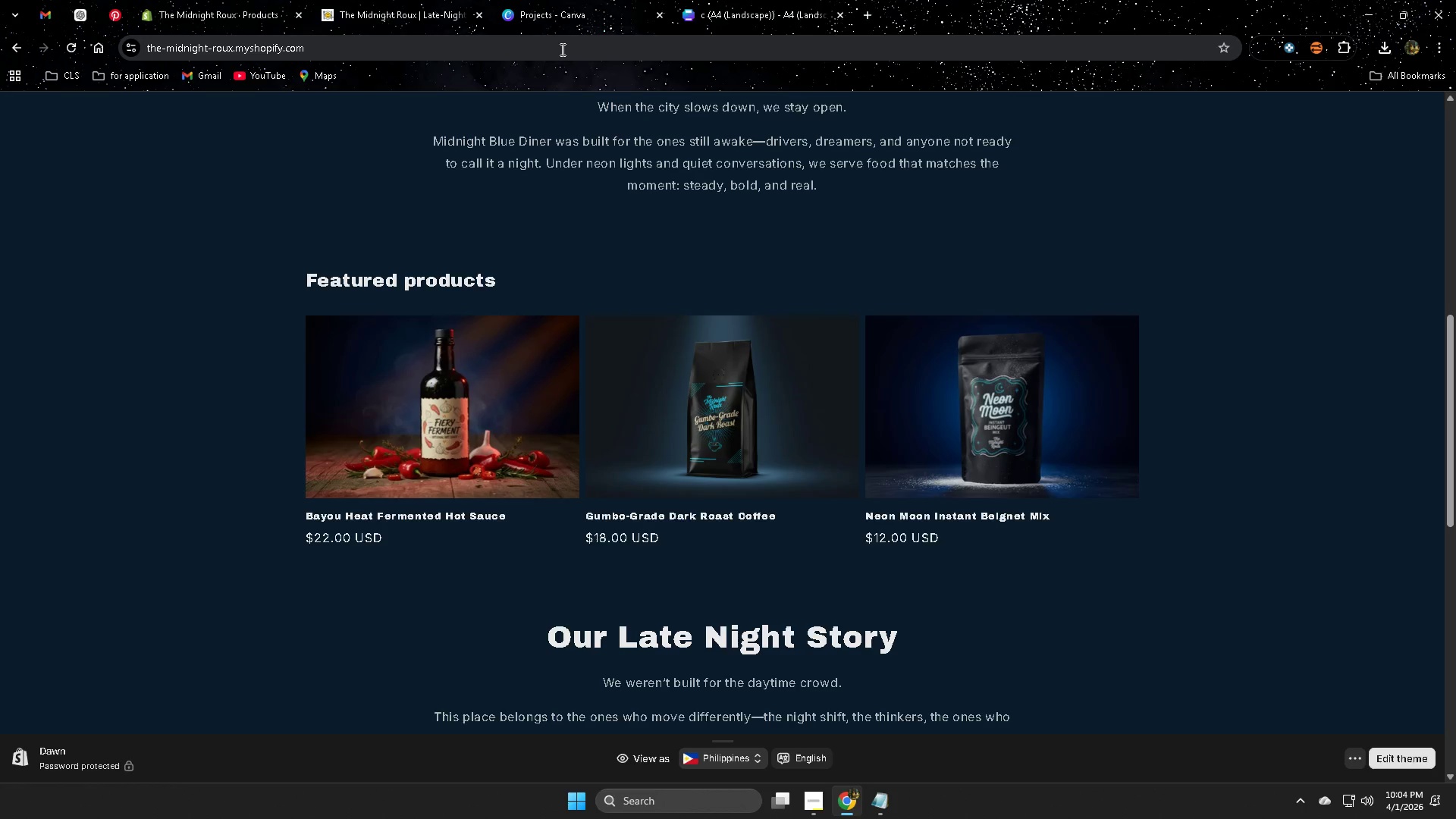 
wait(471.06)
 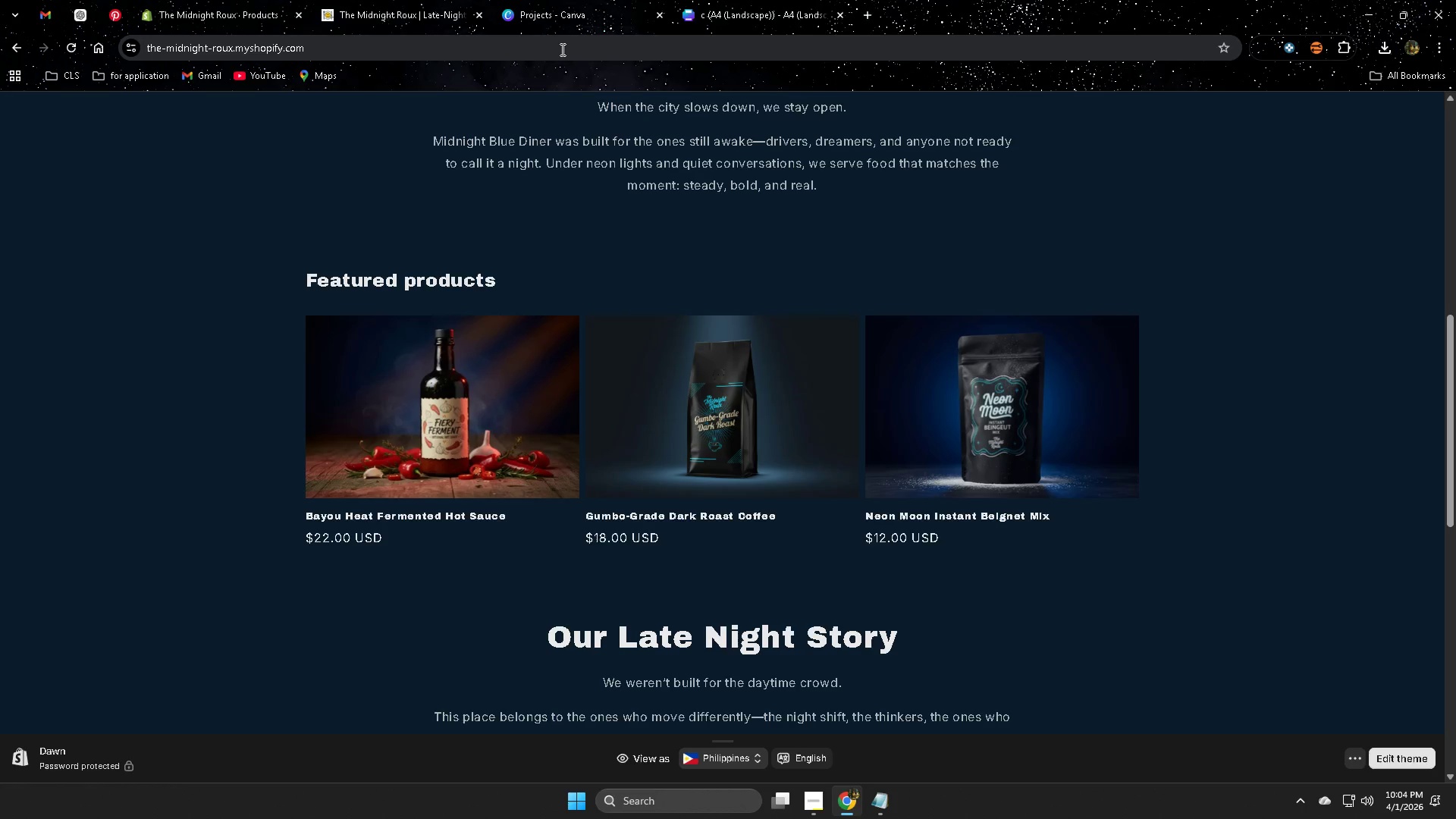 
scroll: coordinate [654, 476], scroll_direction: down, amount: 2.0